 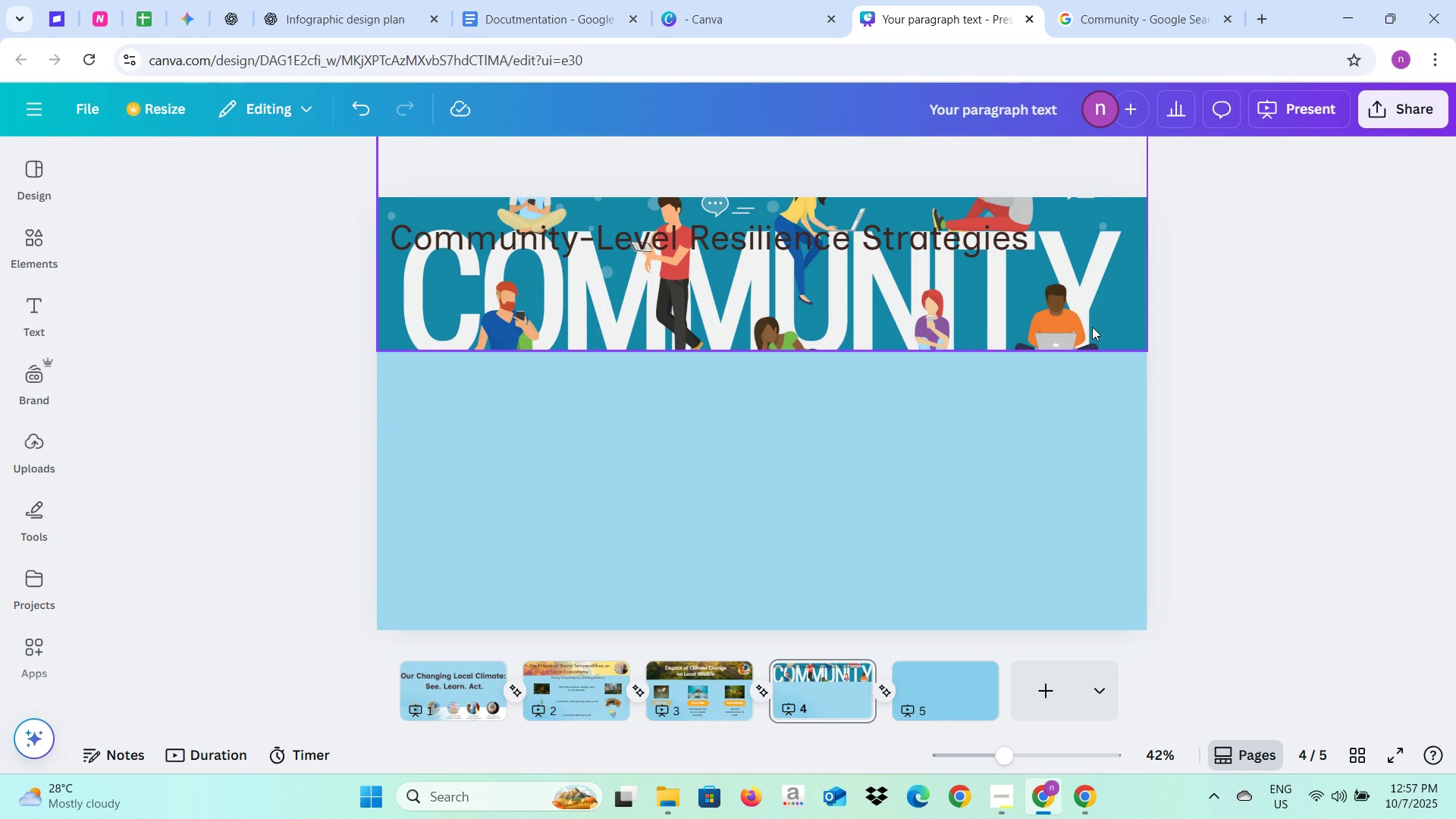 
left_click([1079, 312])
 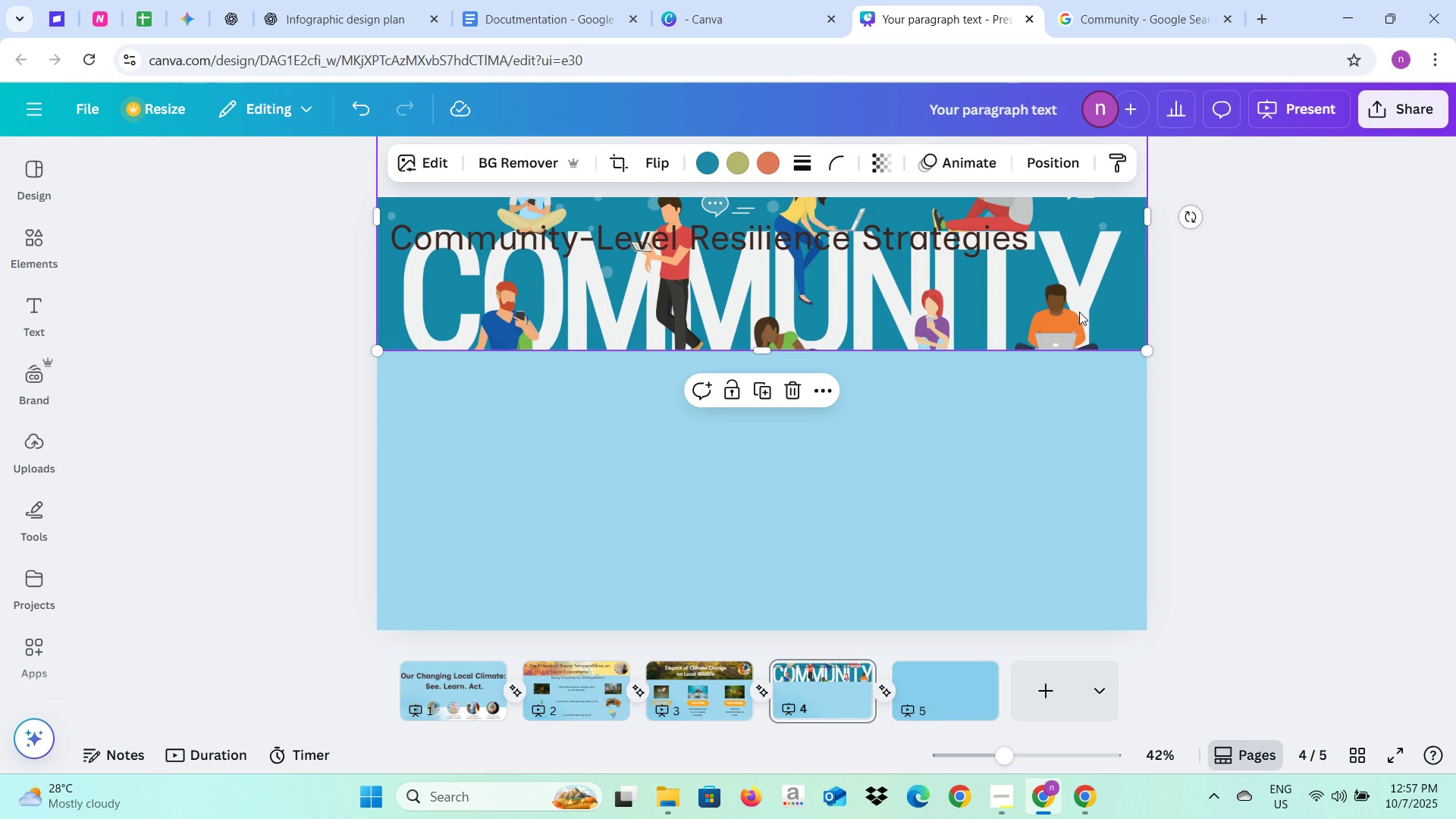 
right_click([1079, 312])
 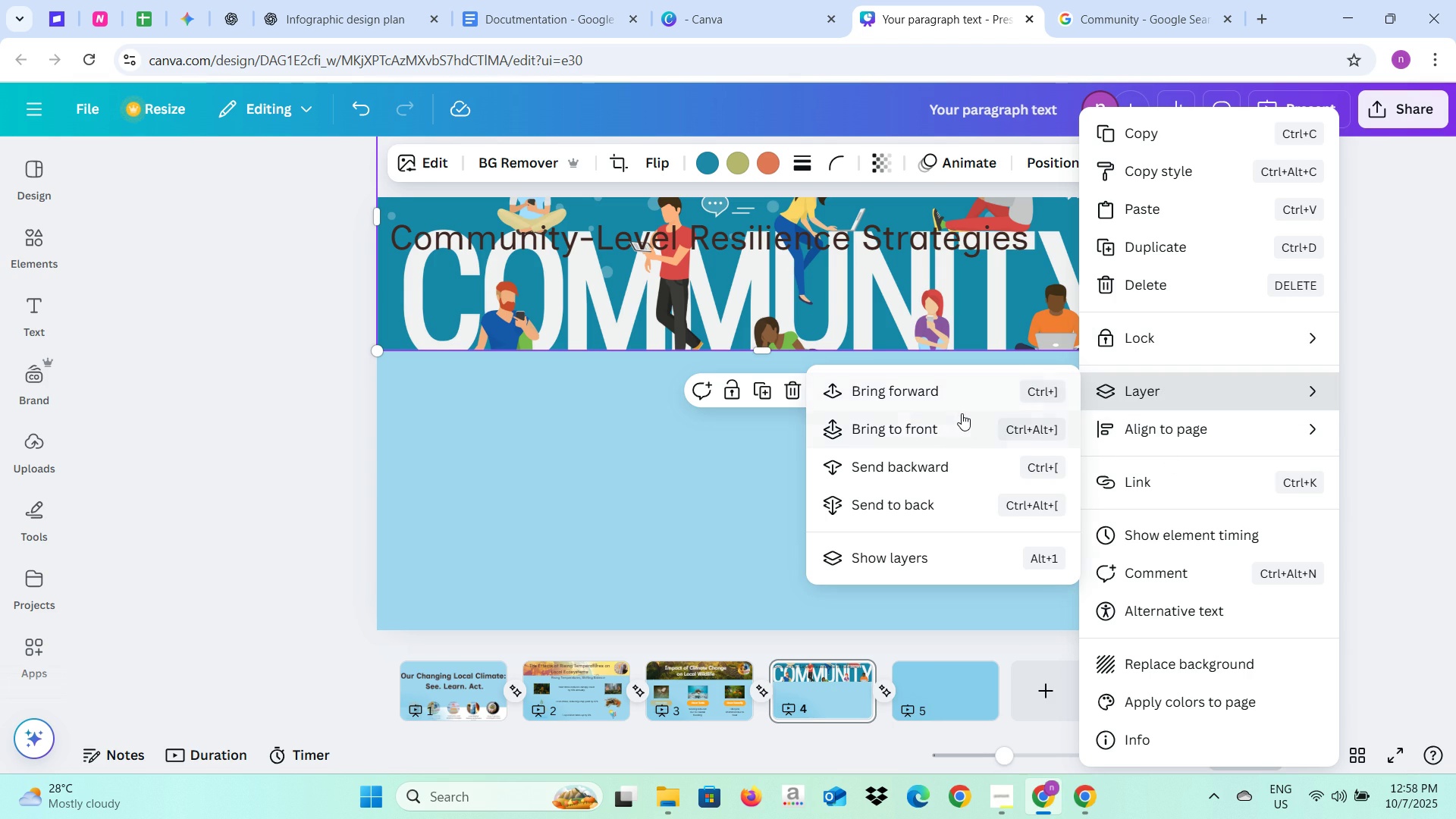 
wait(5.17)
 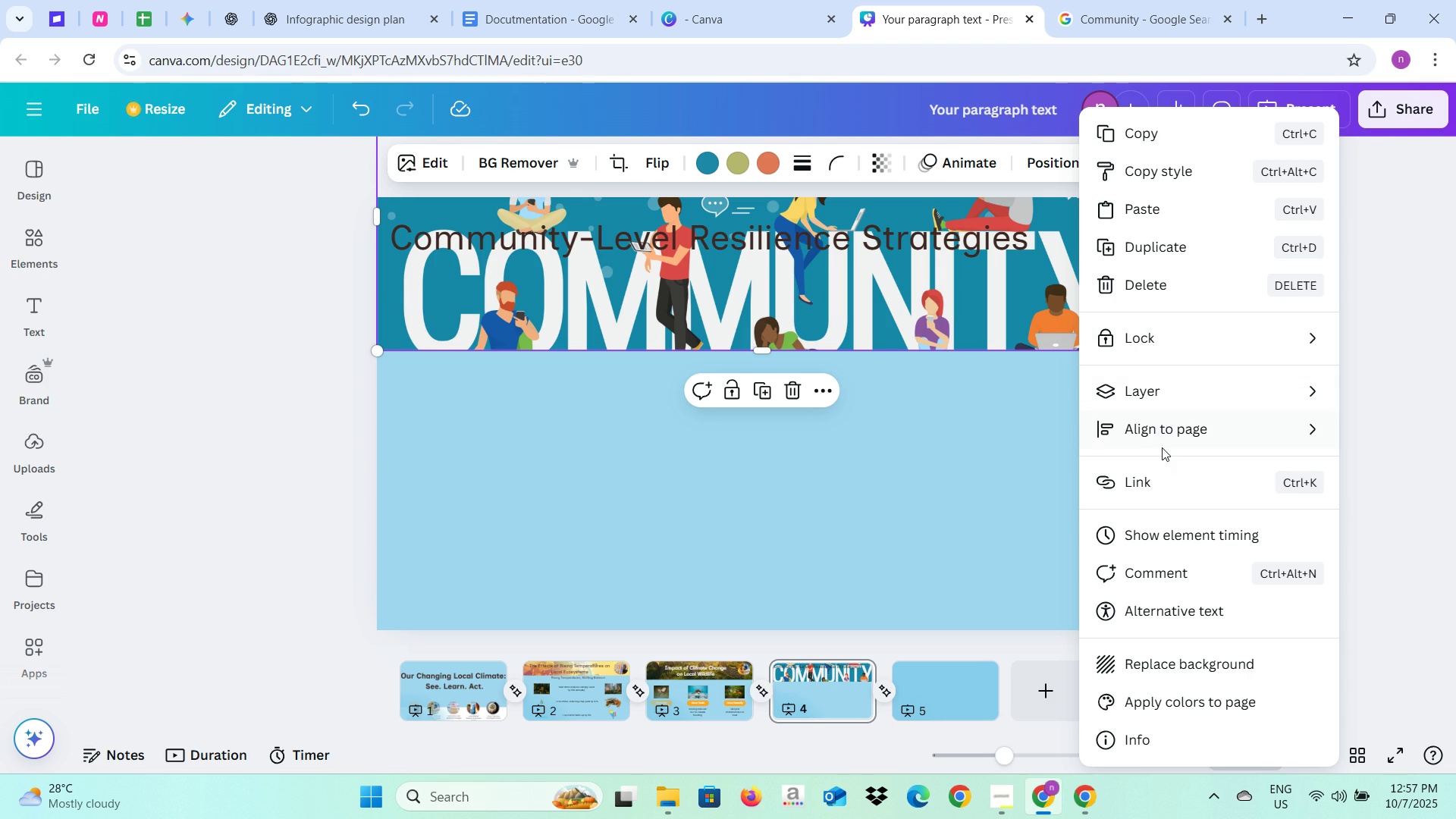 
left_click([940, 460])
 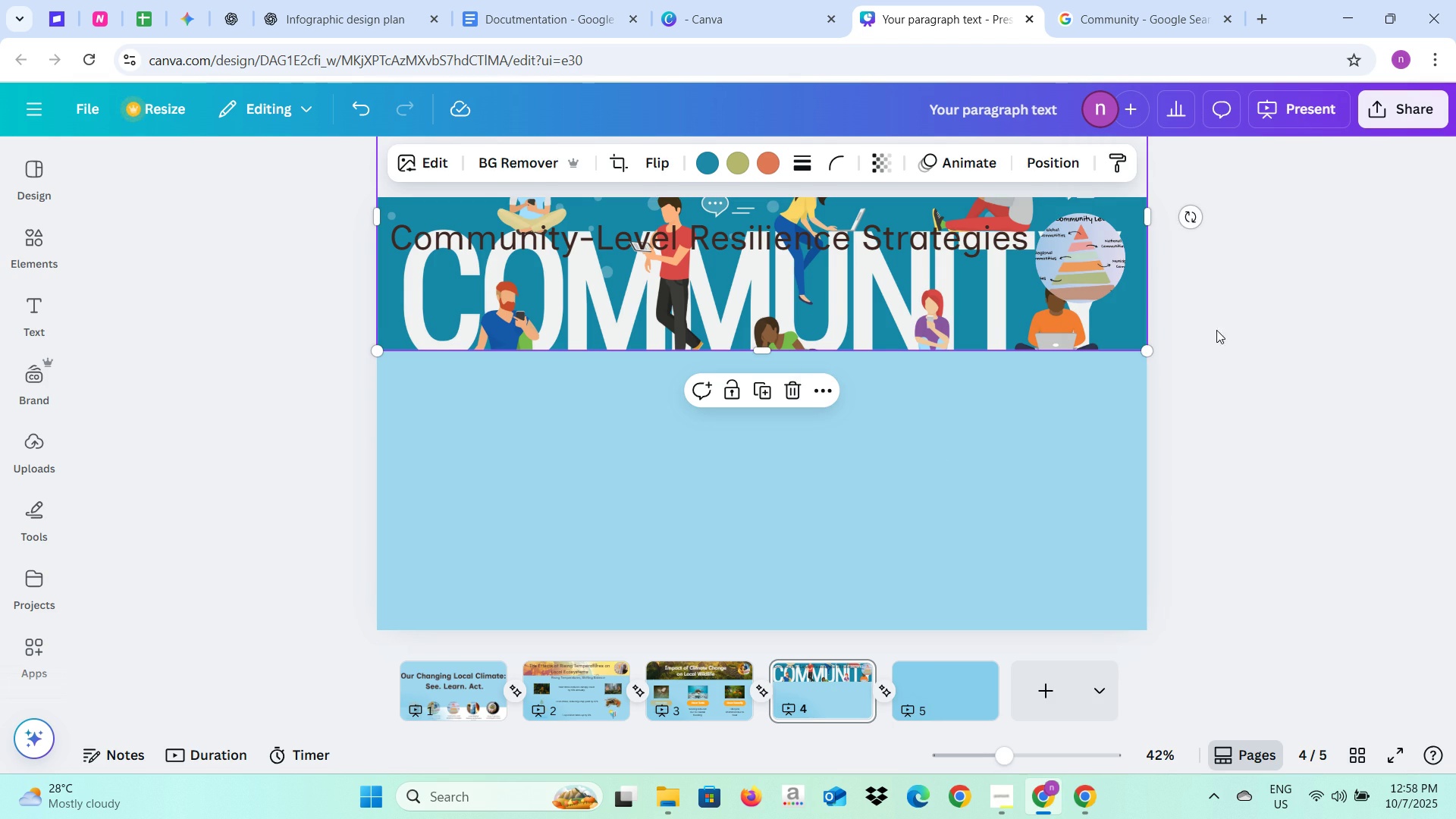 
left_click([1225, 330])